 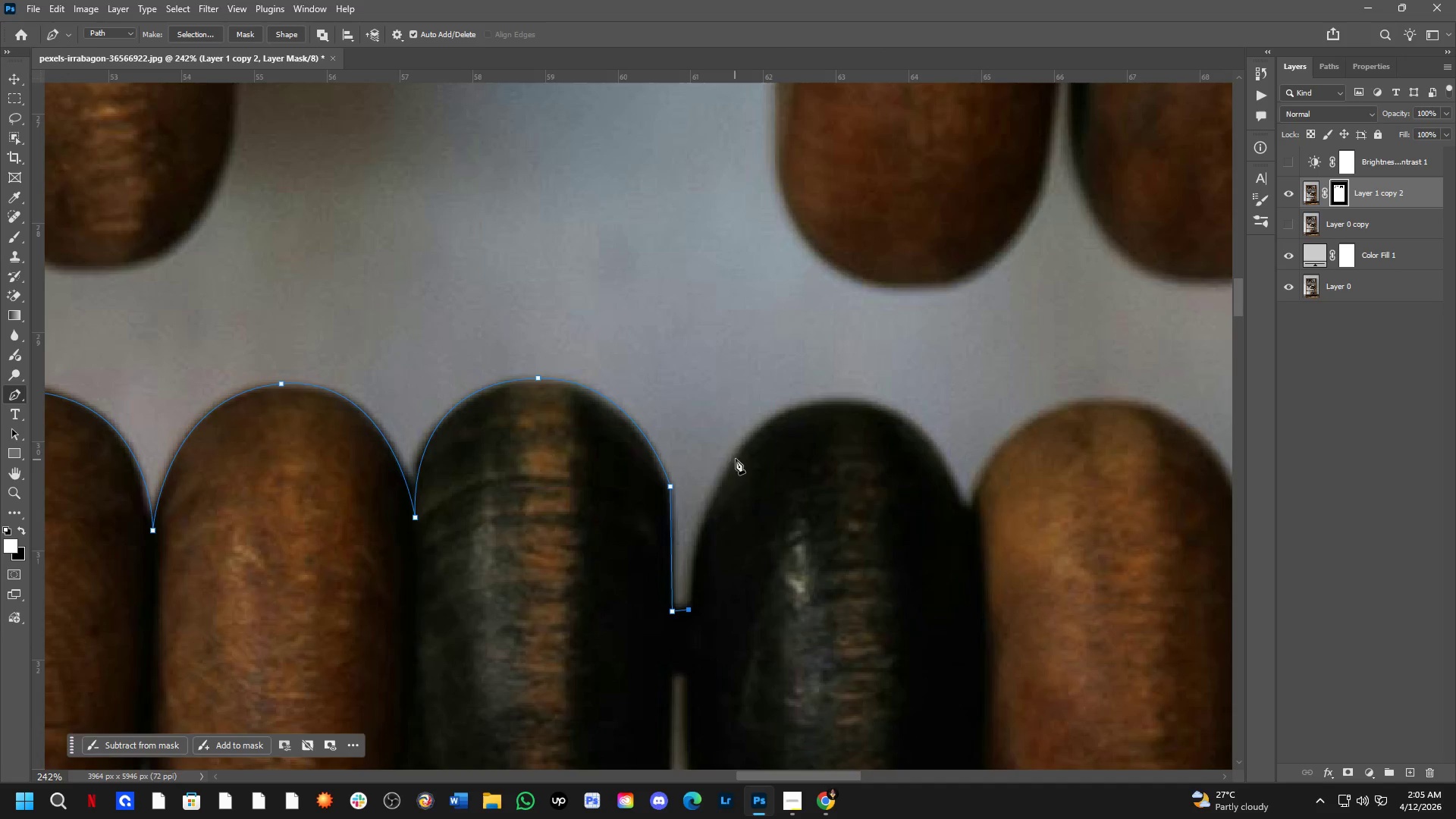 
left_click_drag(start_coordinate=[751, 440], to_coordinate=[814, 399])
 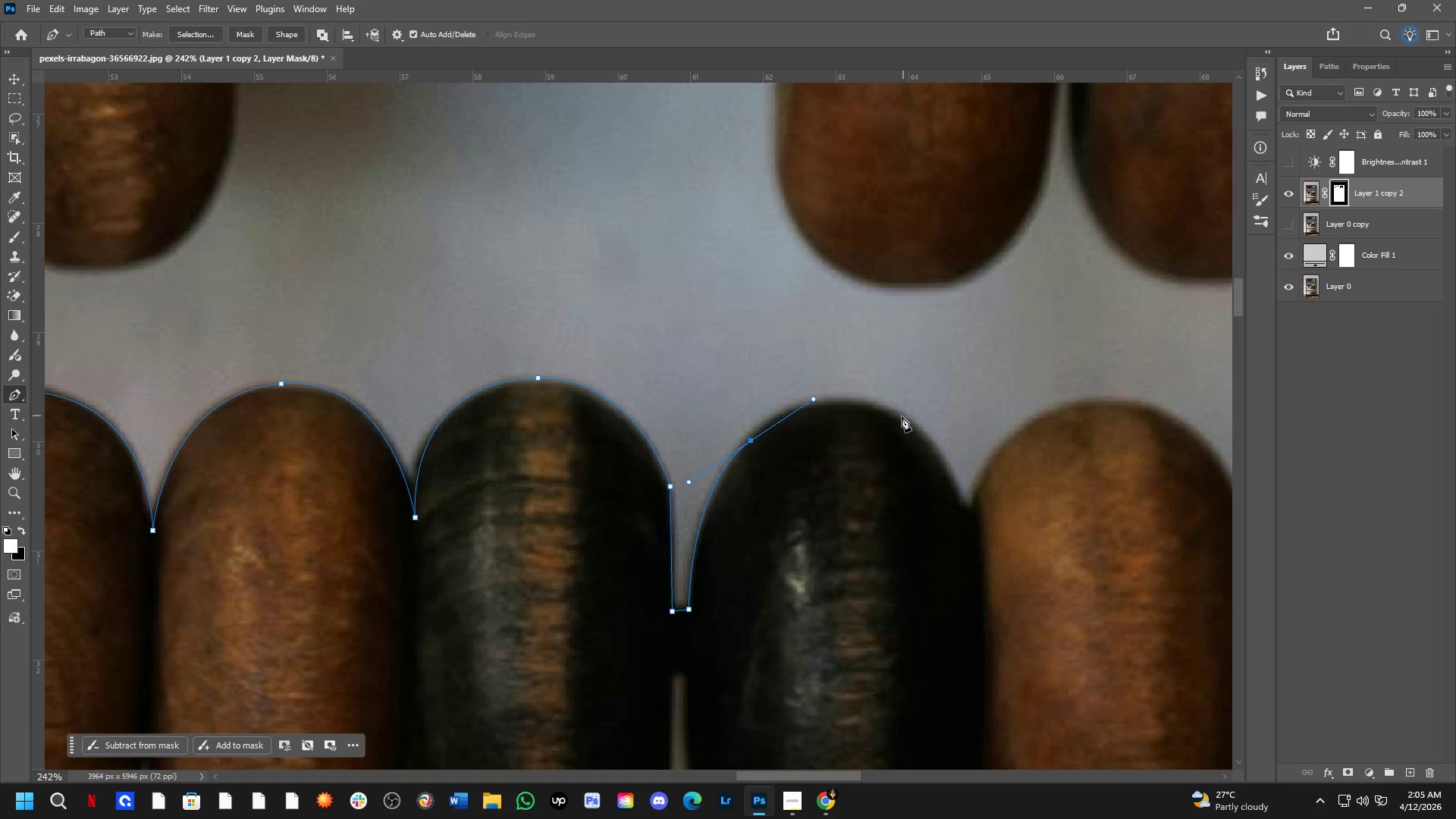 
key(Control+ControlLeft)
 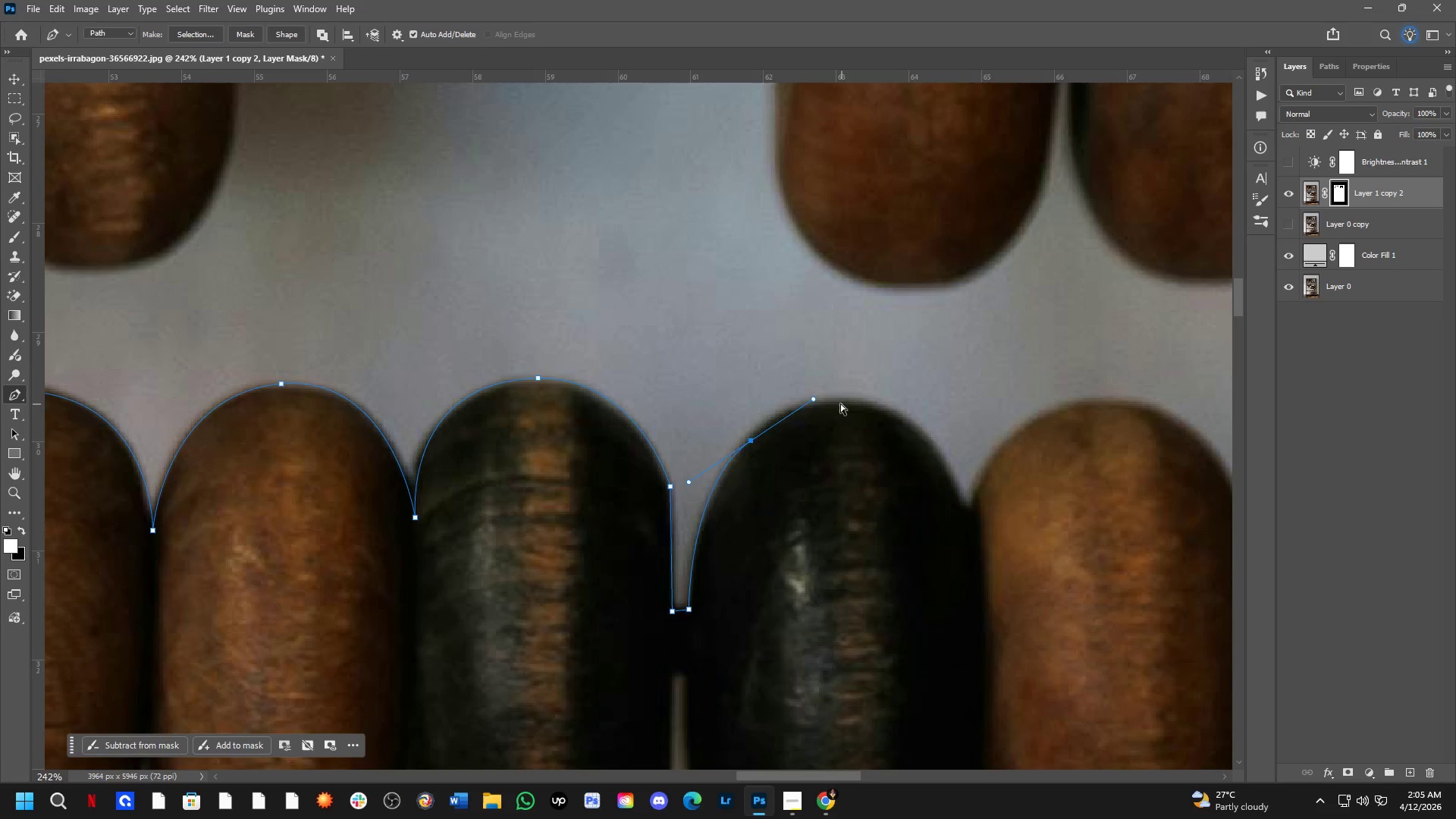 
key(Control+Z)
 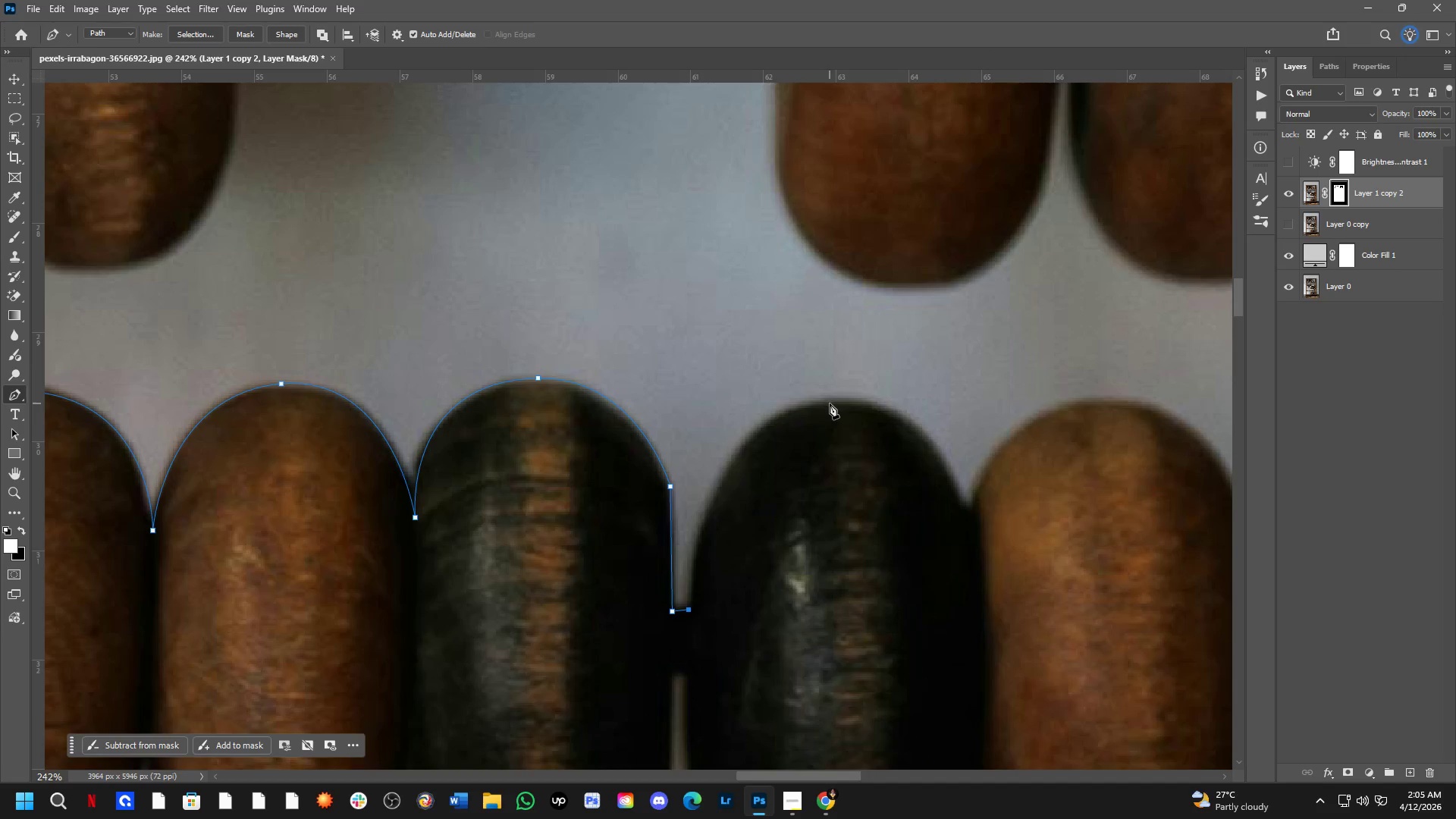 
left_click_drag(start_coordinate=[830, 404], to_coordinate=[968, 394])
 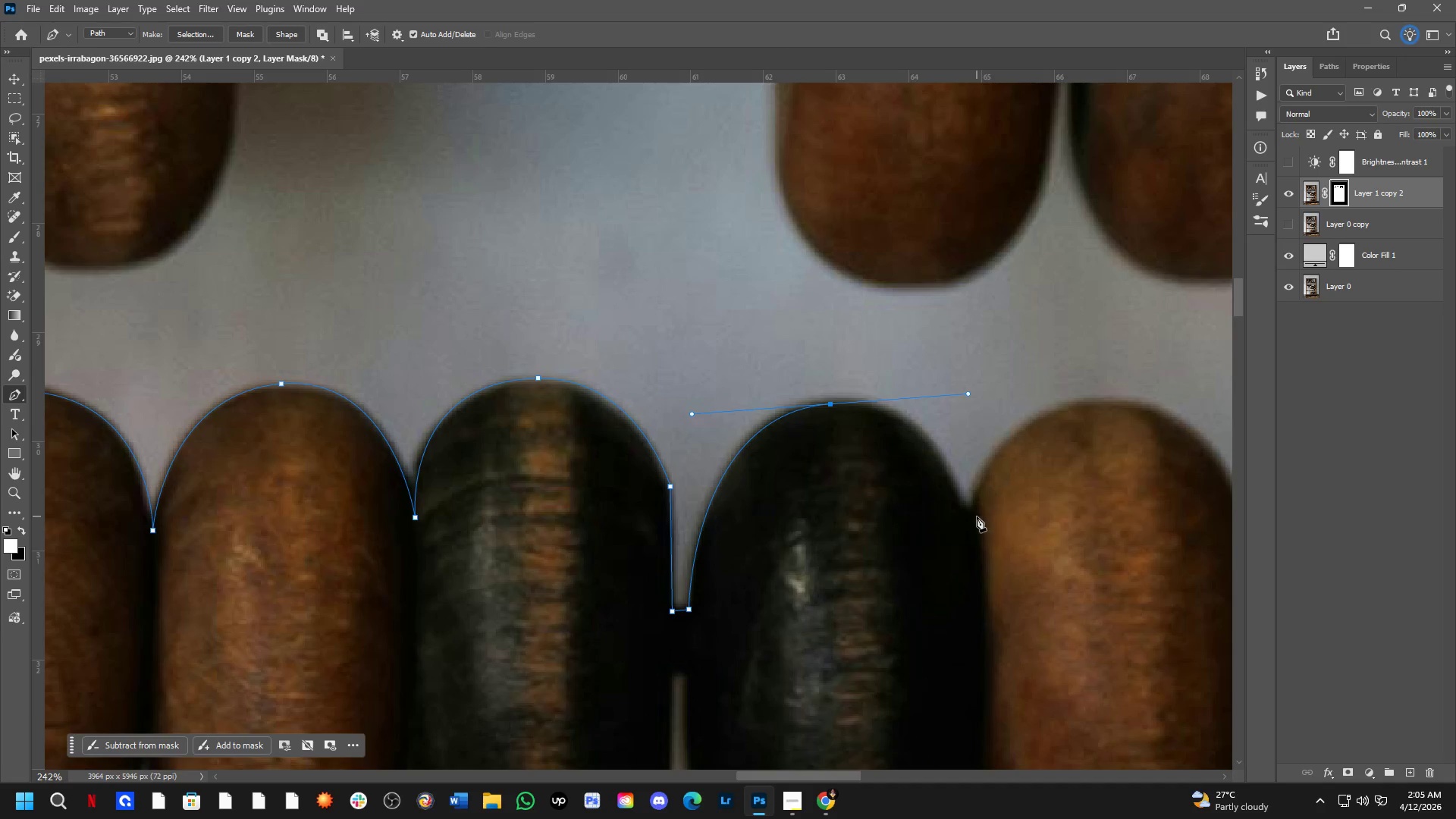 
left_click([971, 516])
 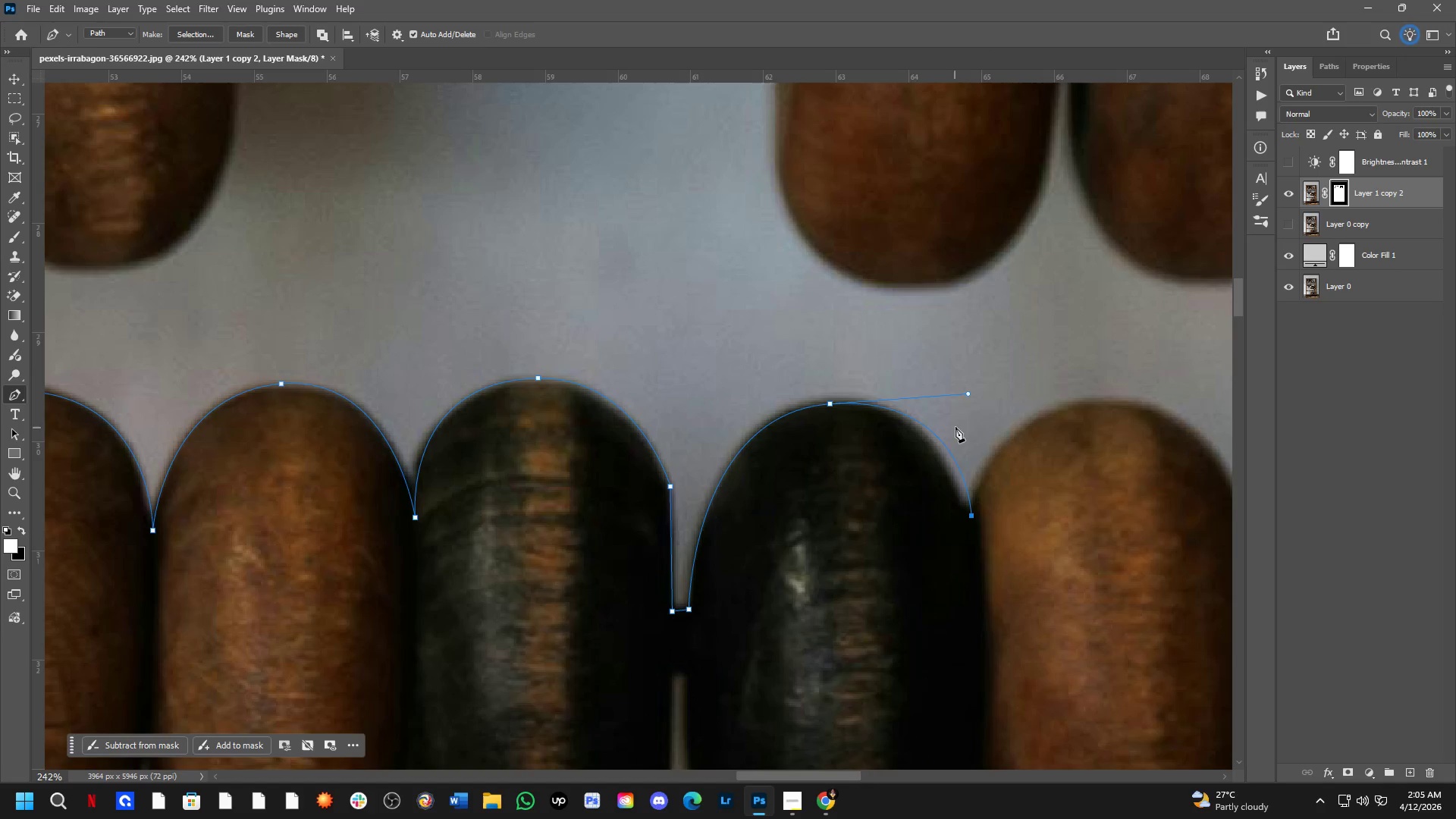 
hold_key(key=ControlLeft, duration=1.26)
left_click_drag(start_coordinate=[969, 393], to_coordinate=[942, 393])
 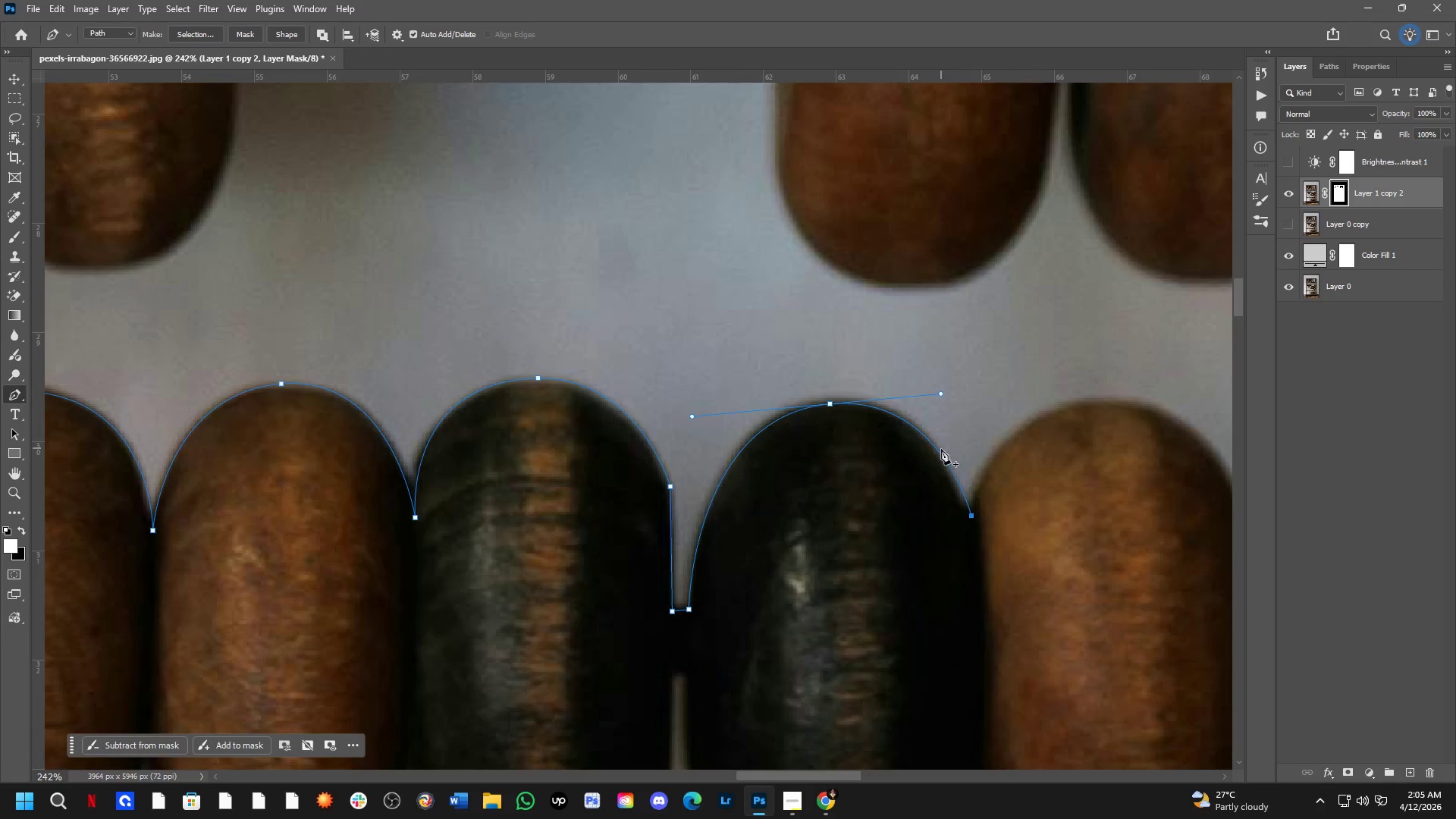 
scroll: coordinate [838, 595], scroll_direction: down, amount: 8.0
 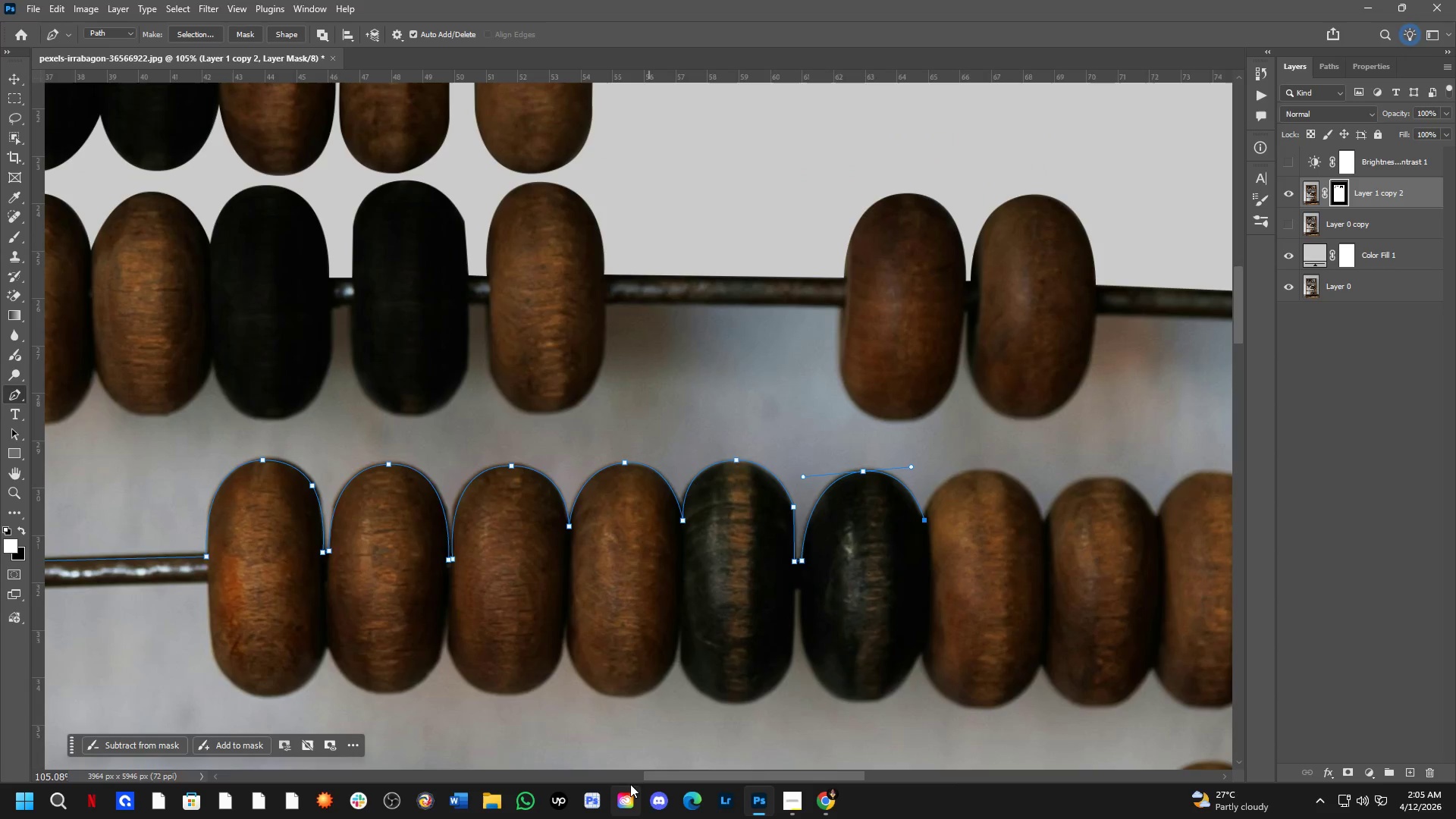 
mouse_move([532, 803])
 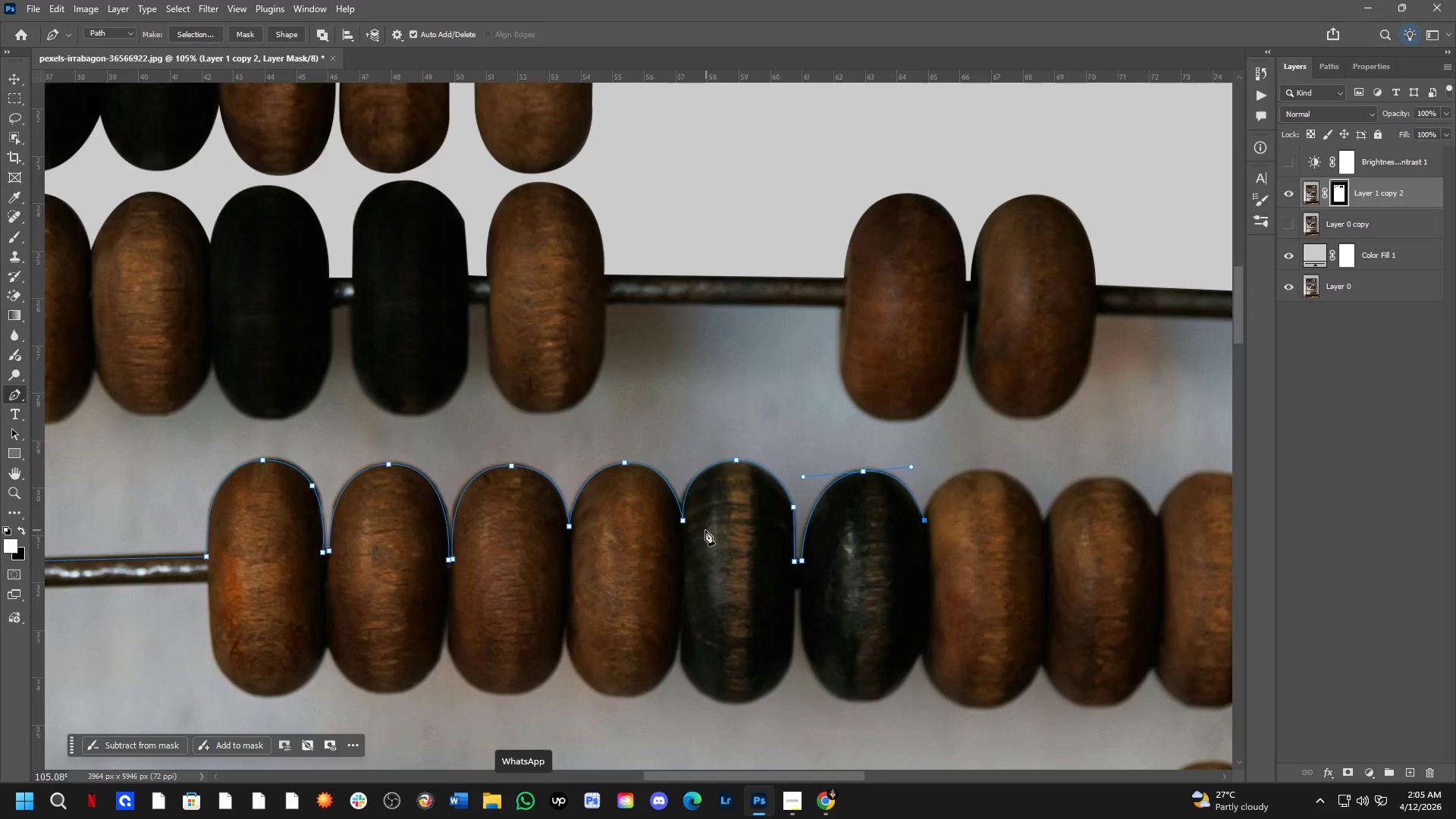 
scroll: coordinate [698, 504], scroll_direction: down, amount: 3.0
 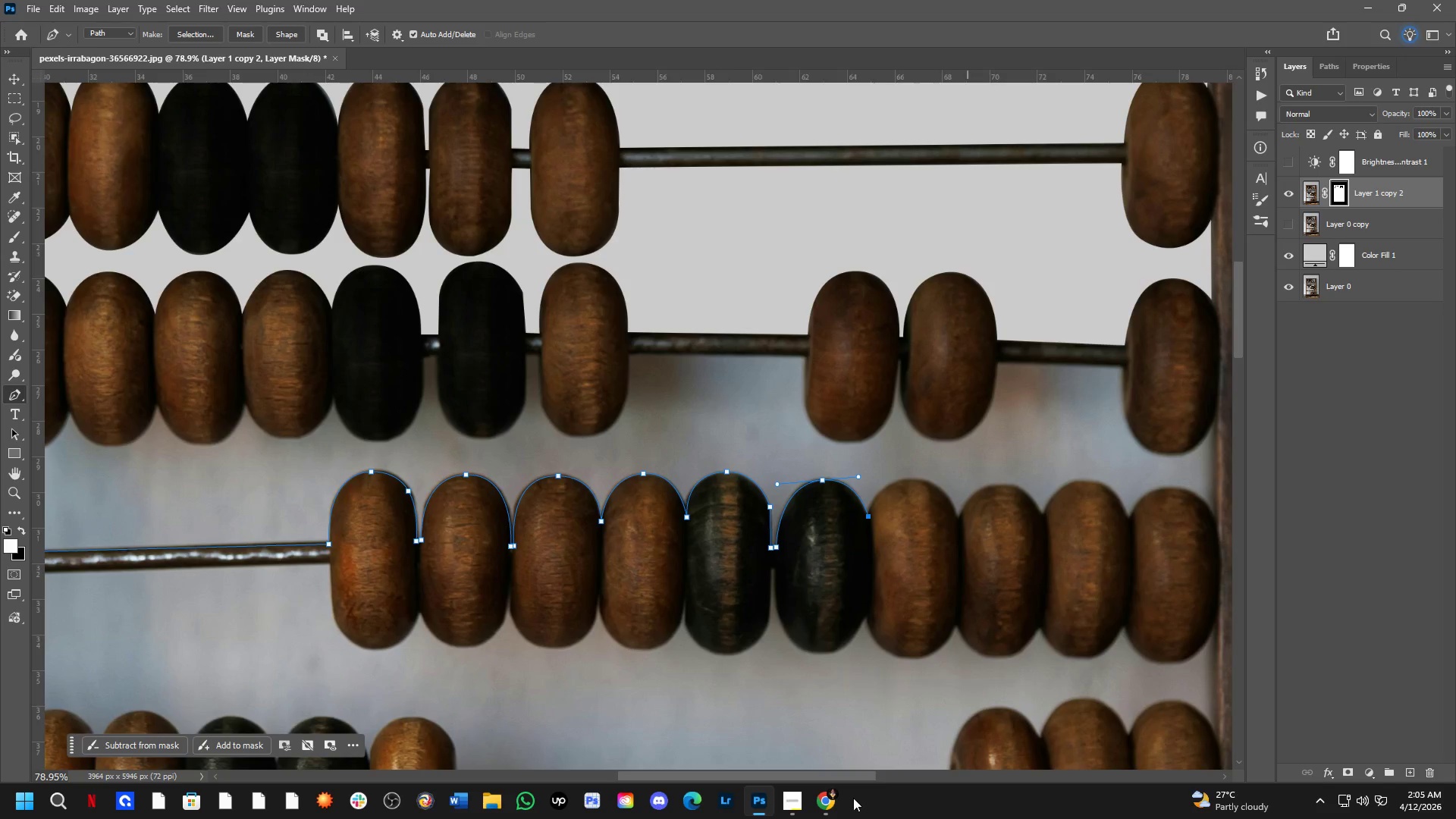 
left_click([792, 793])